 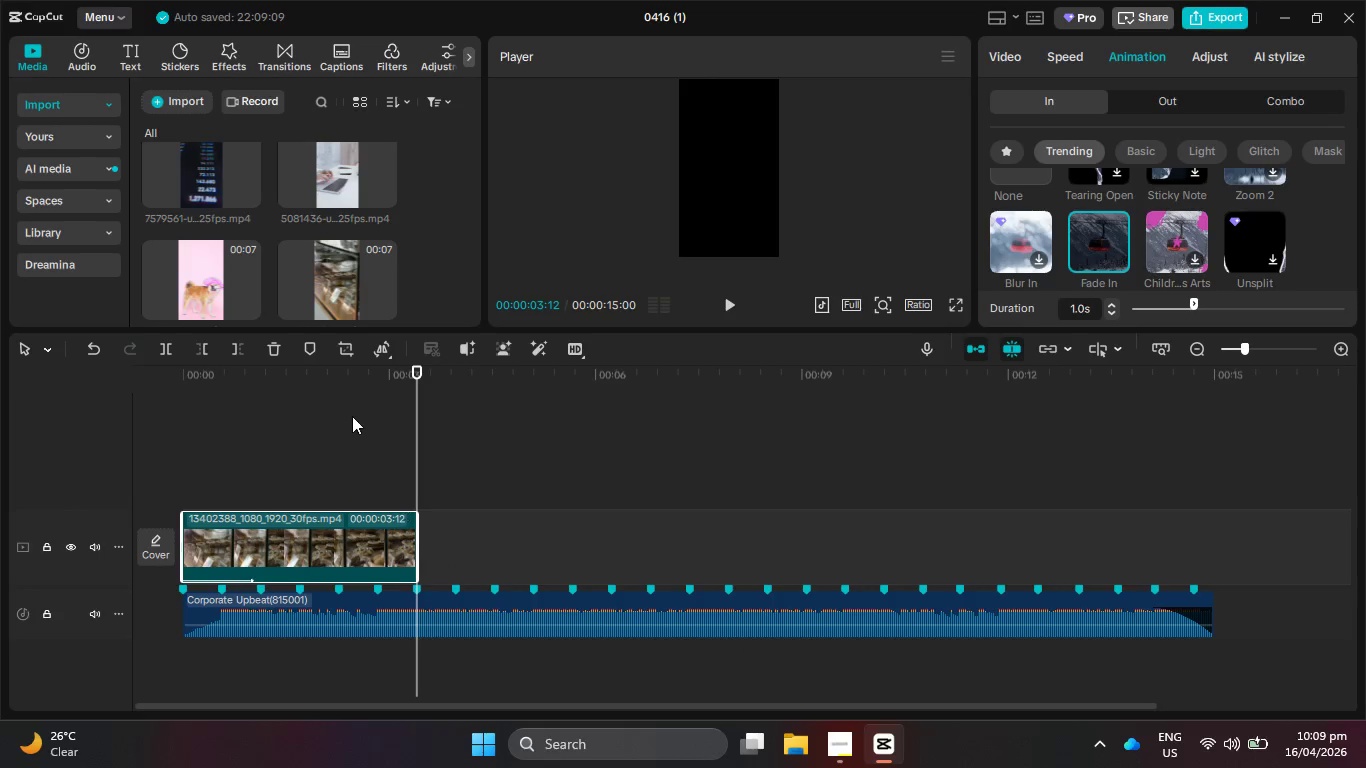 
left_click_drag(start_coordinate=[345, 373], to_coordinate=[0, 341])
 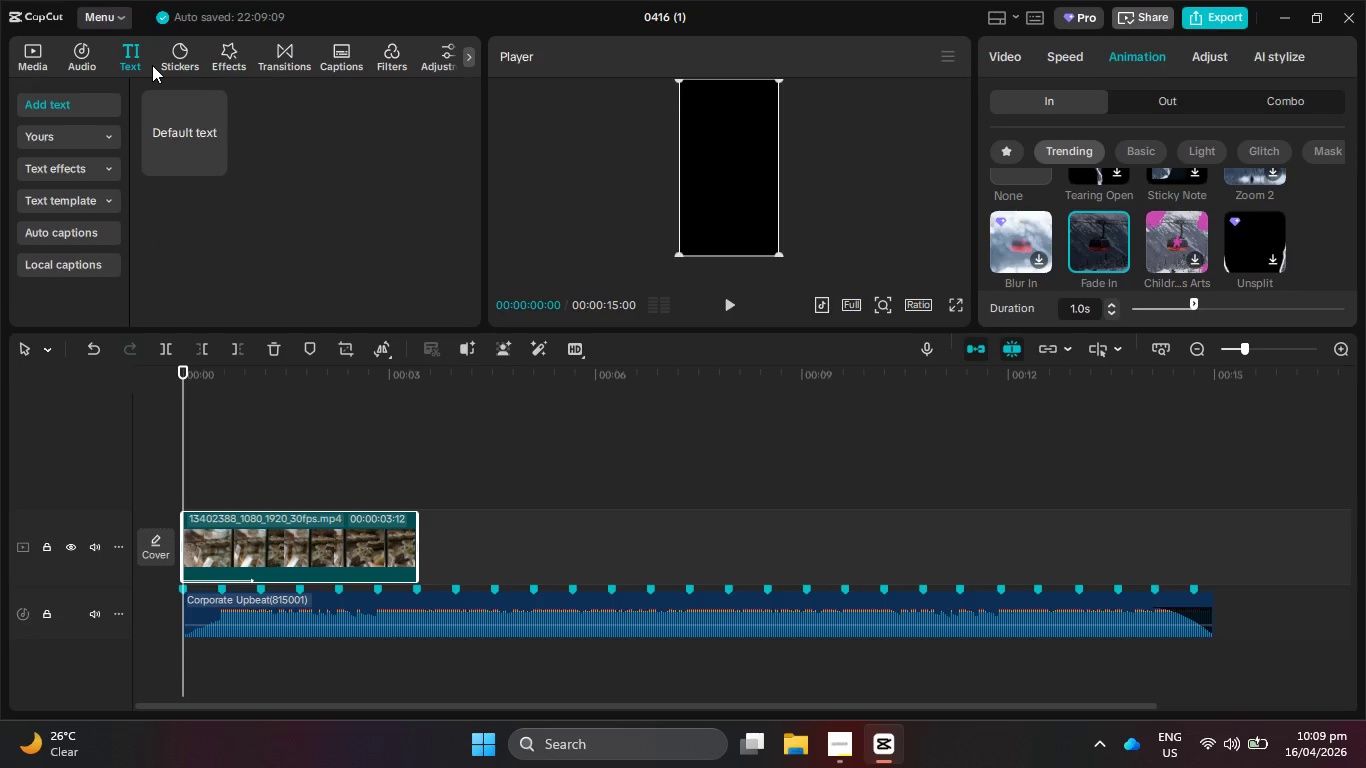 
left_click([219, 164])
 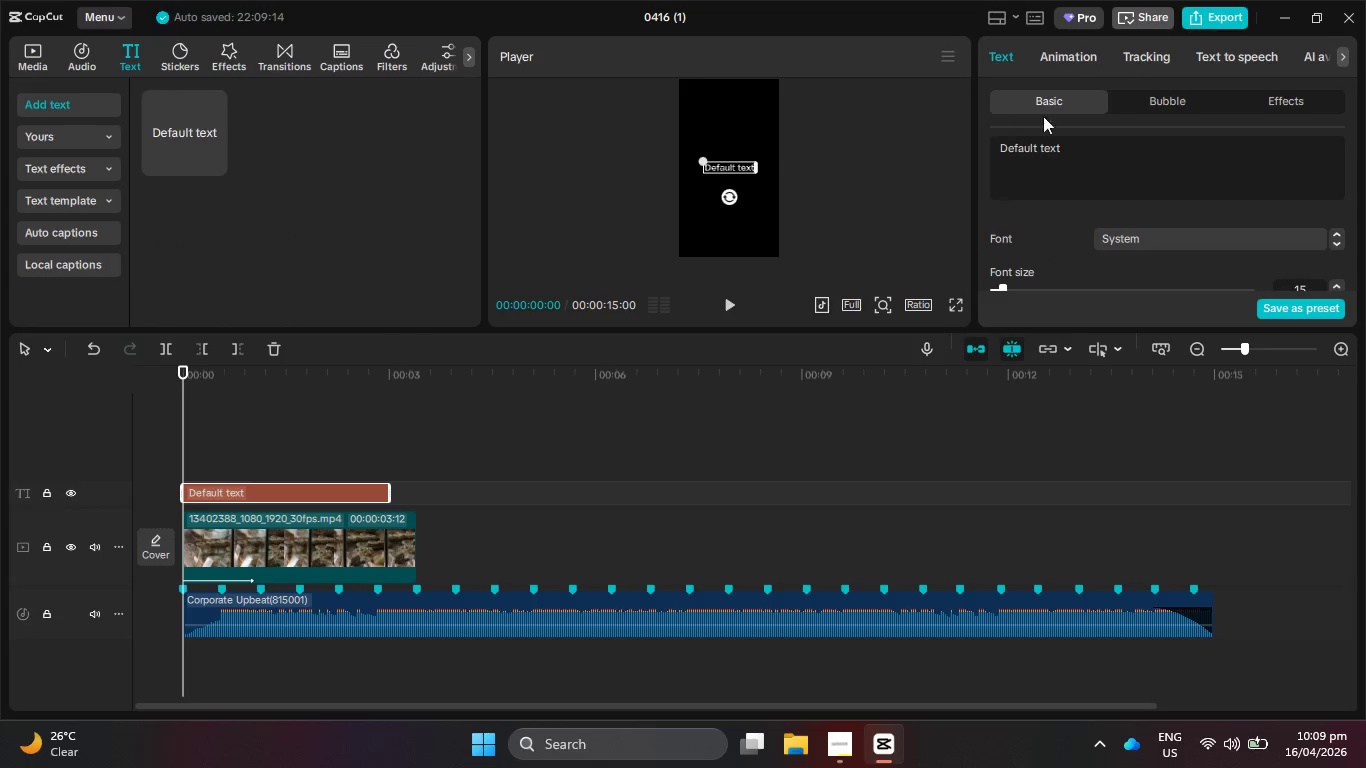 
left_click_drag(start_coordinate=[1099, 147], to_coordinate=[947, 137])
 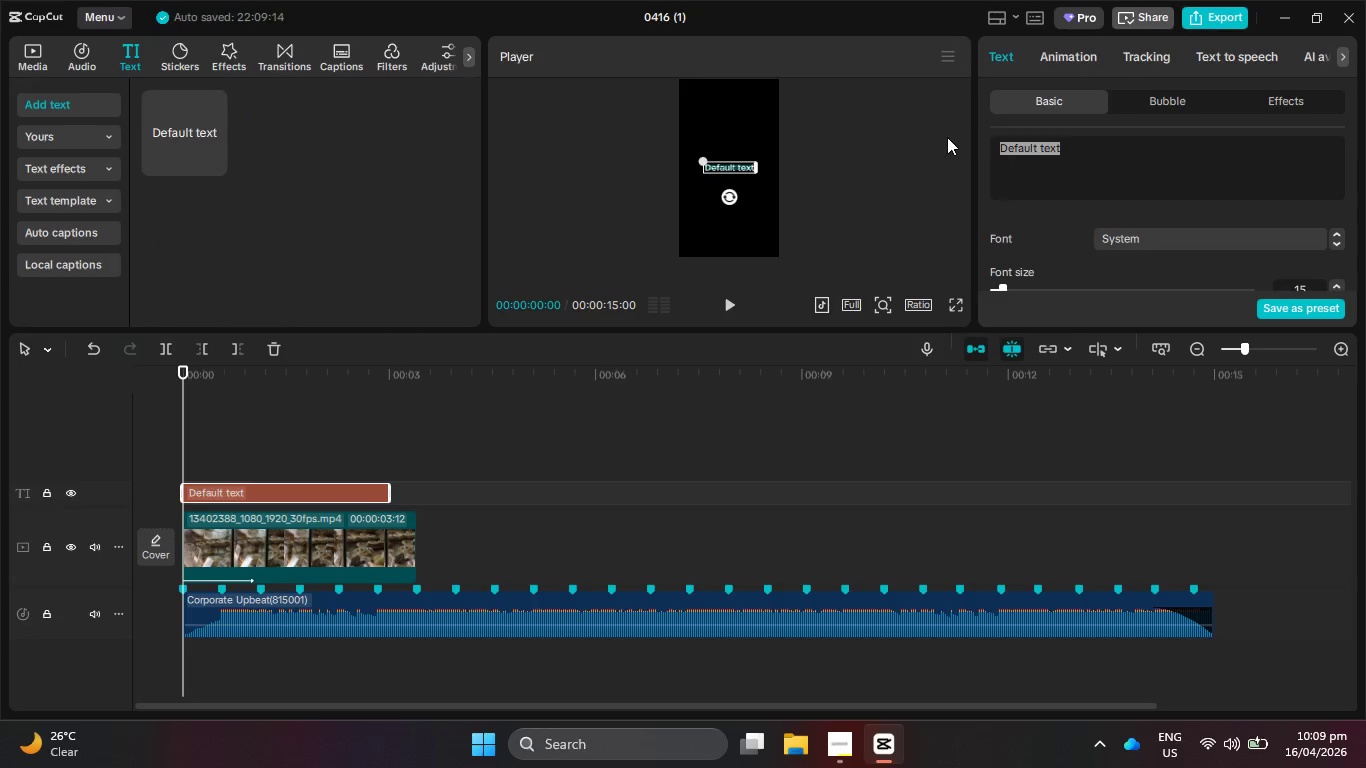 
key(Control+ControlLeft)
 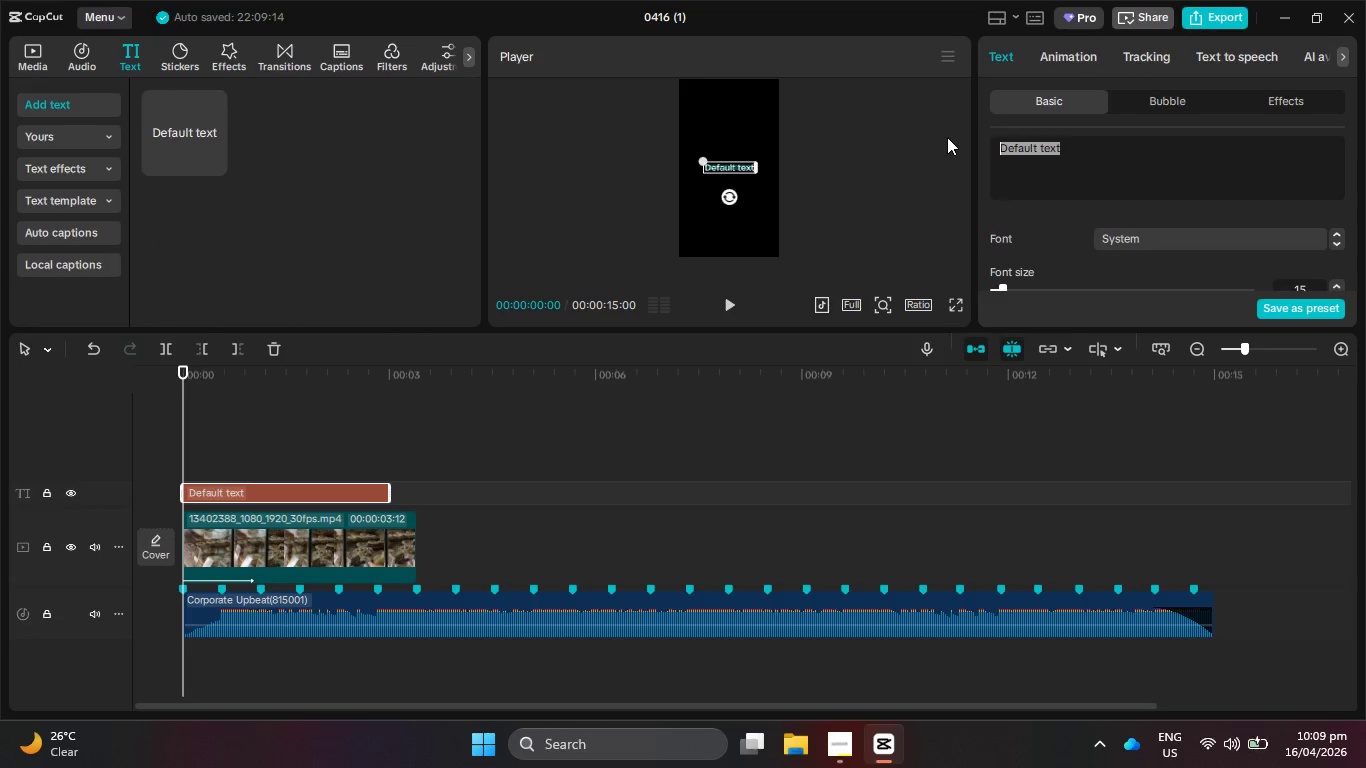 
key(Meta+V)
 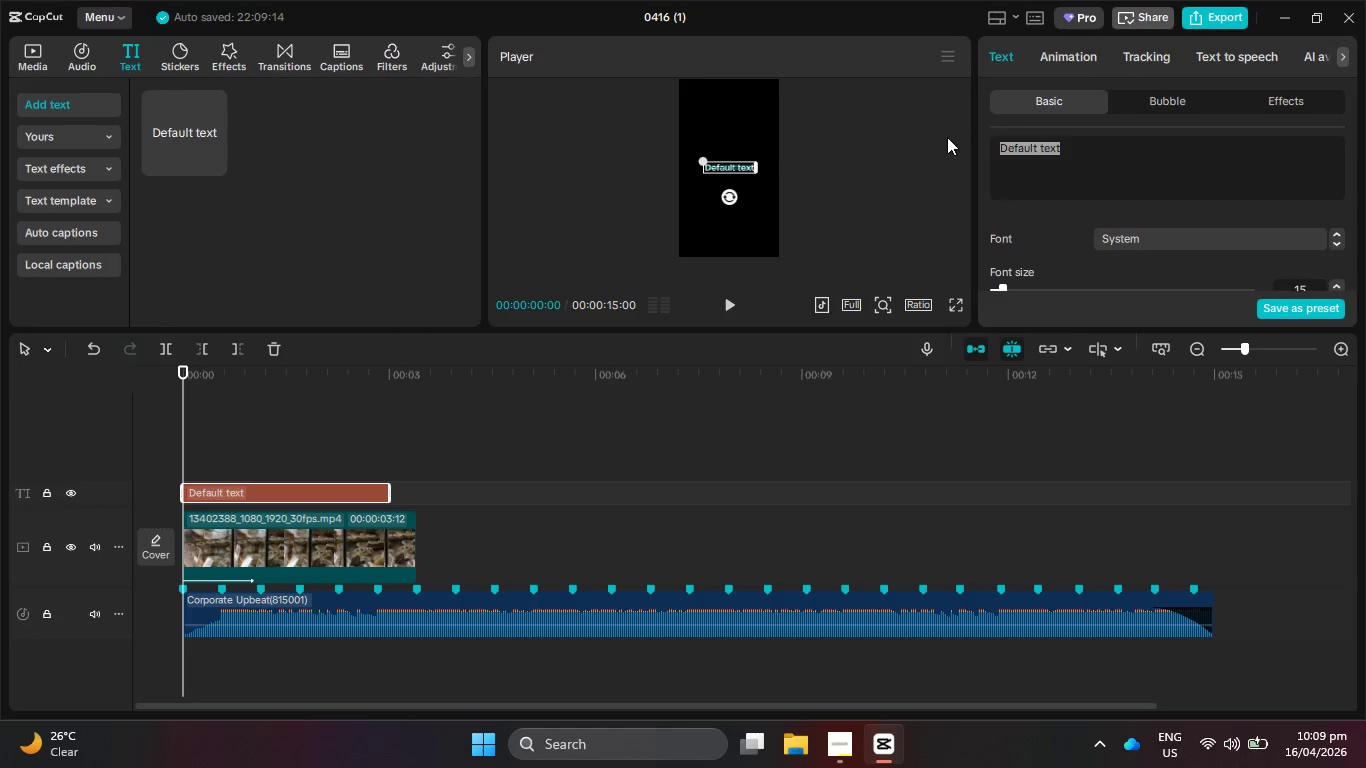 
key(Meta+B)
 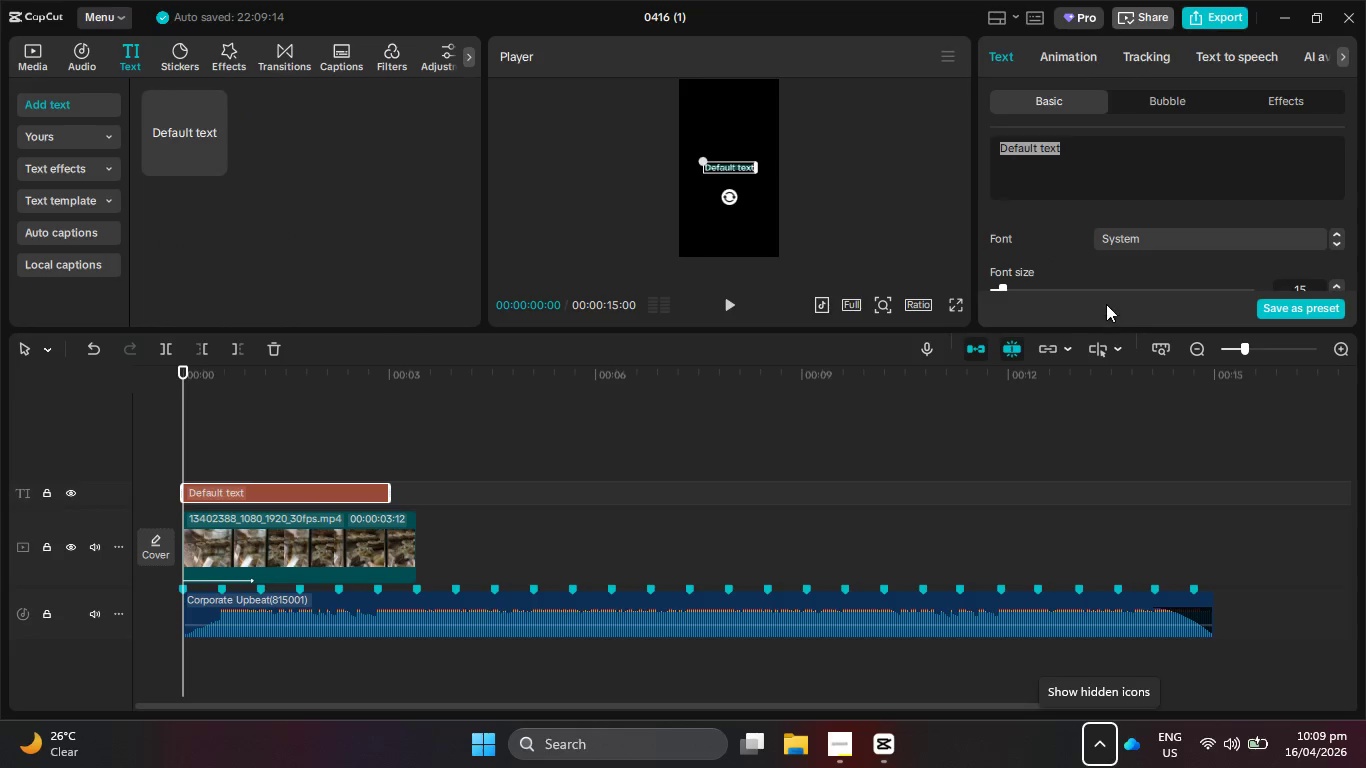 
left_click([1089, 161])
 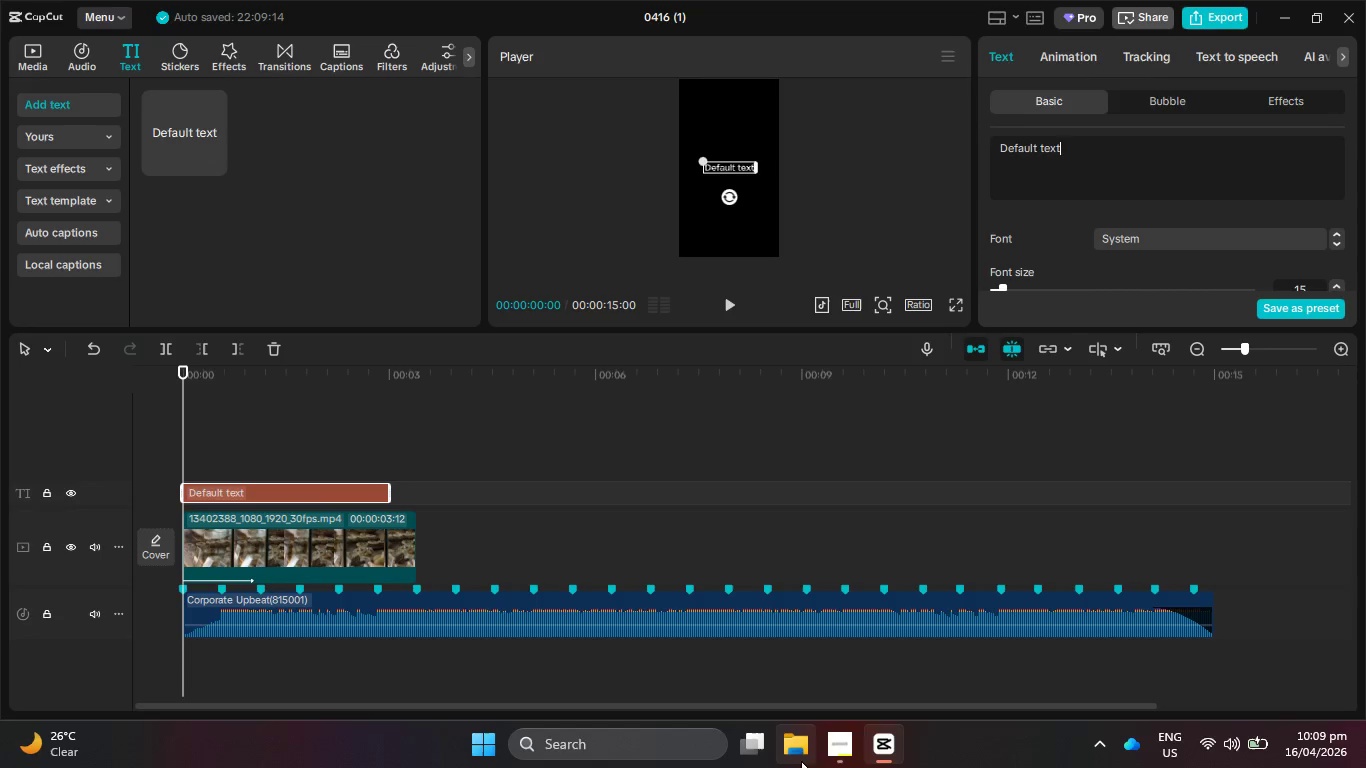 
left_click([833, 751])